 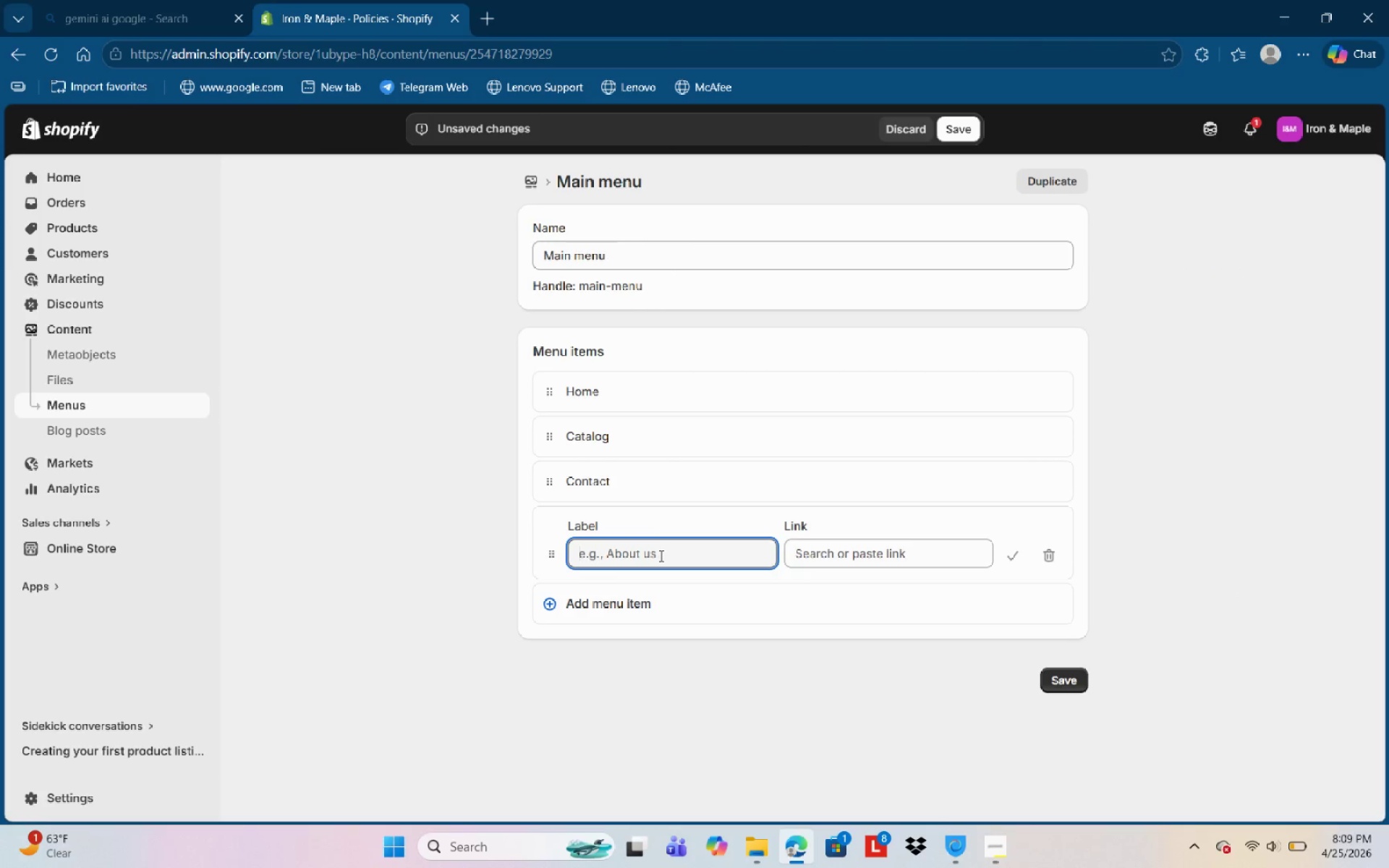 
type(Shipping )
 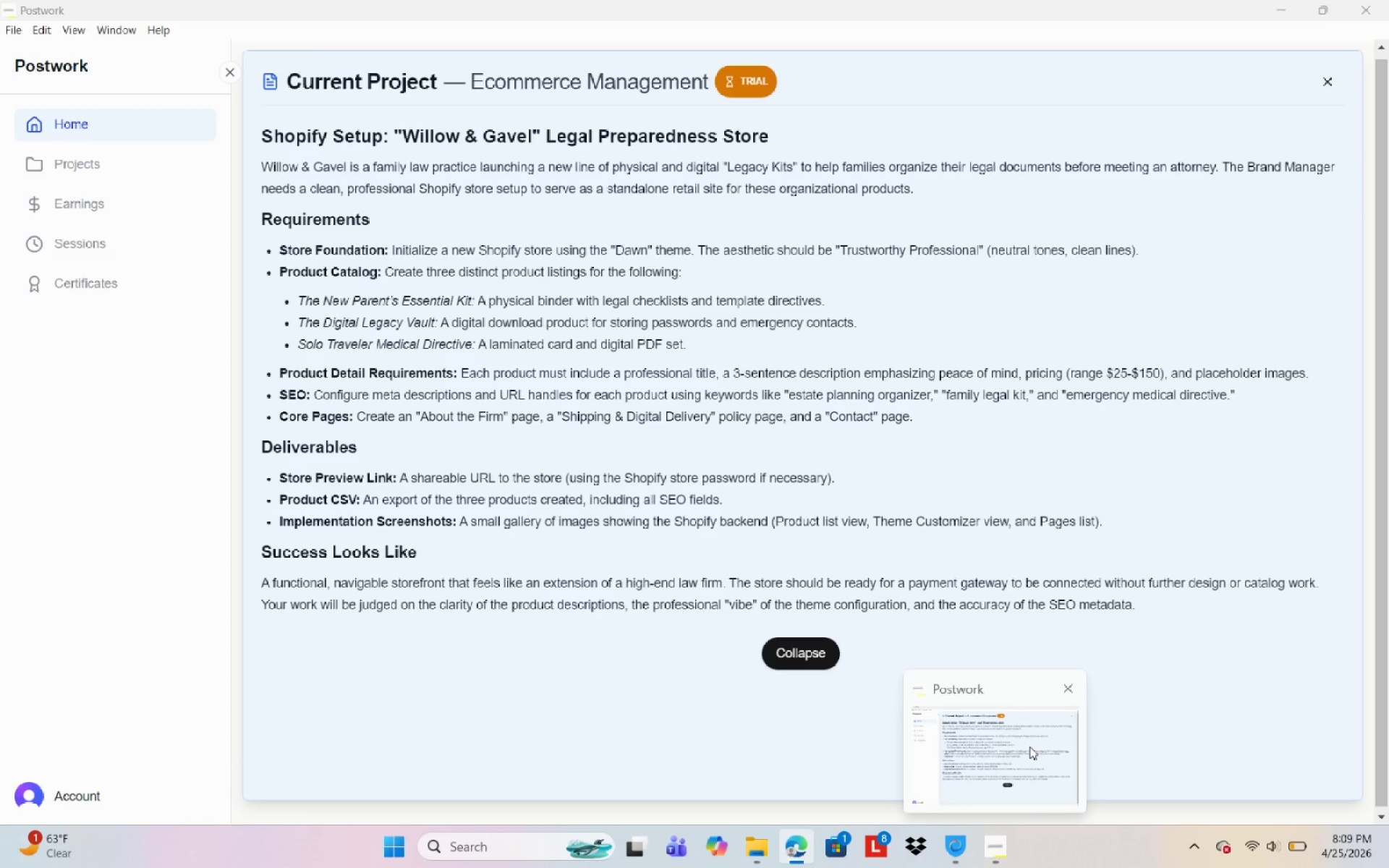 
wait(10.84)
 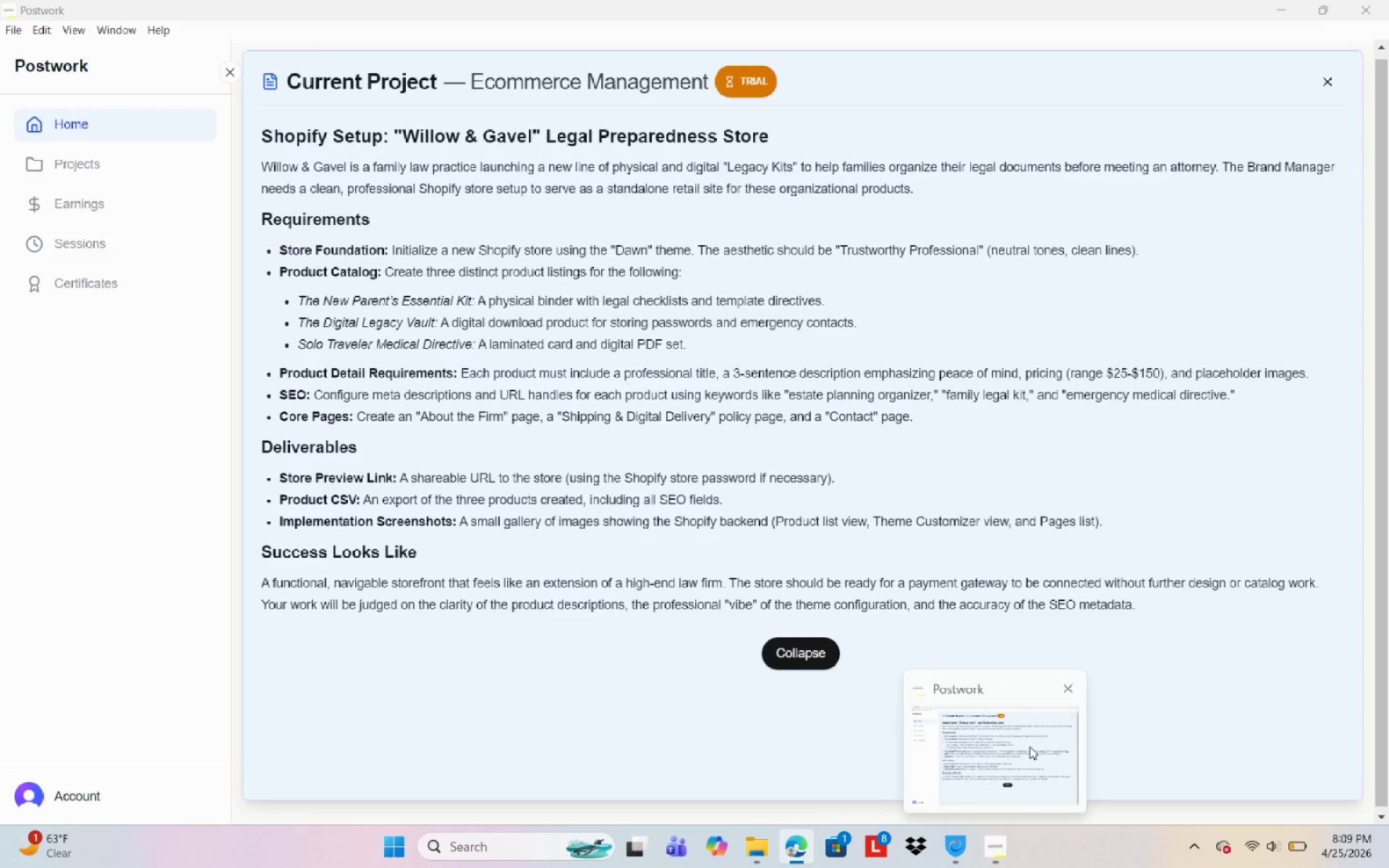 
left_click([1050, 553])
 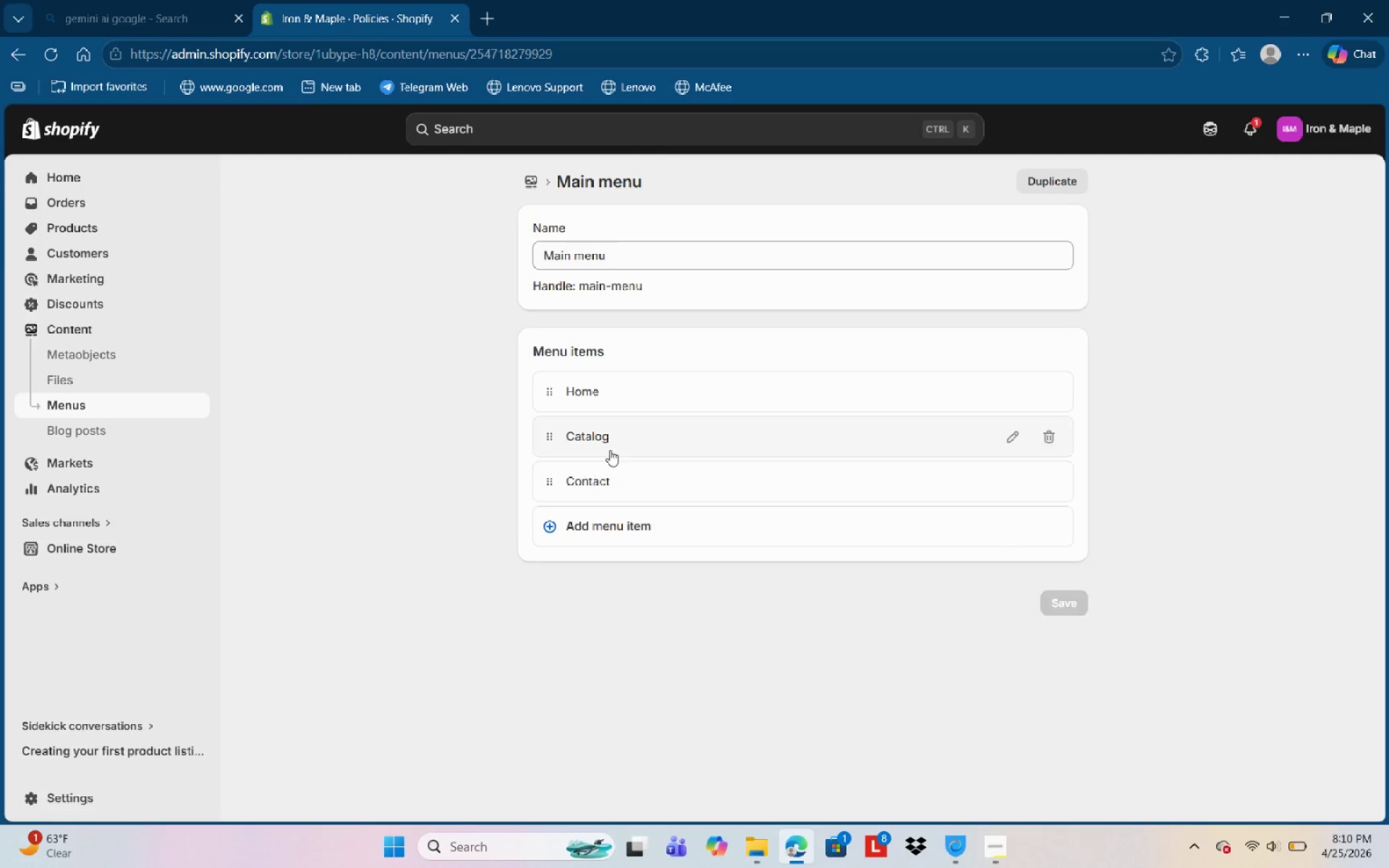 
left_click([737, 431])
 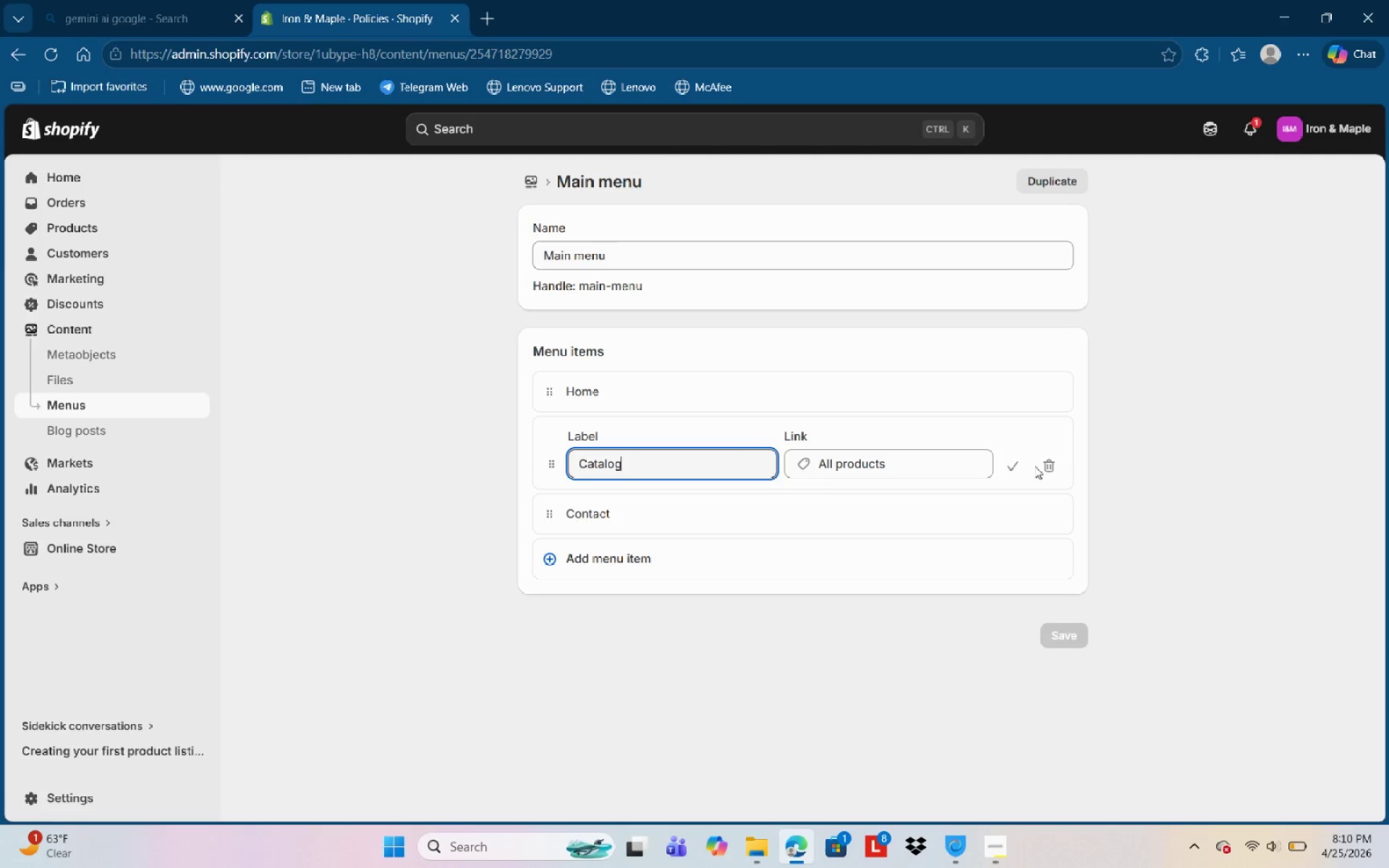 
left_click([1058, 470])
 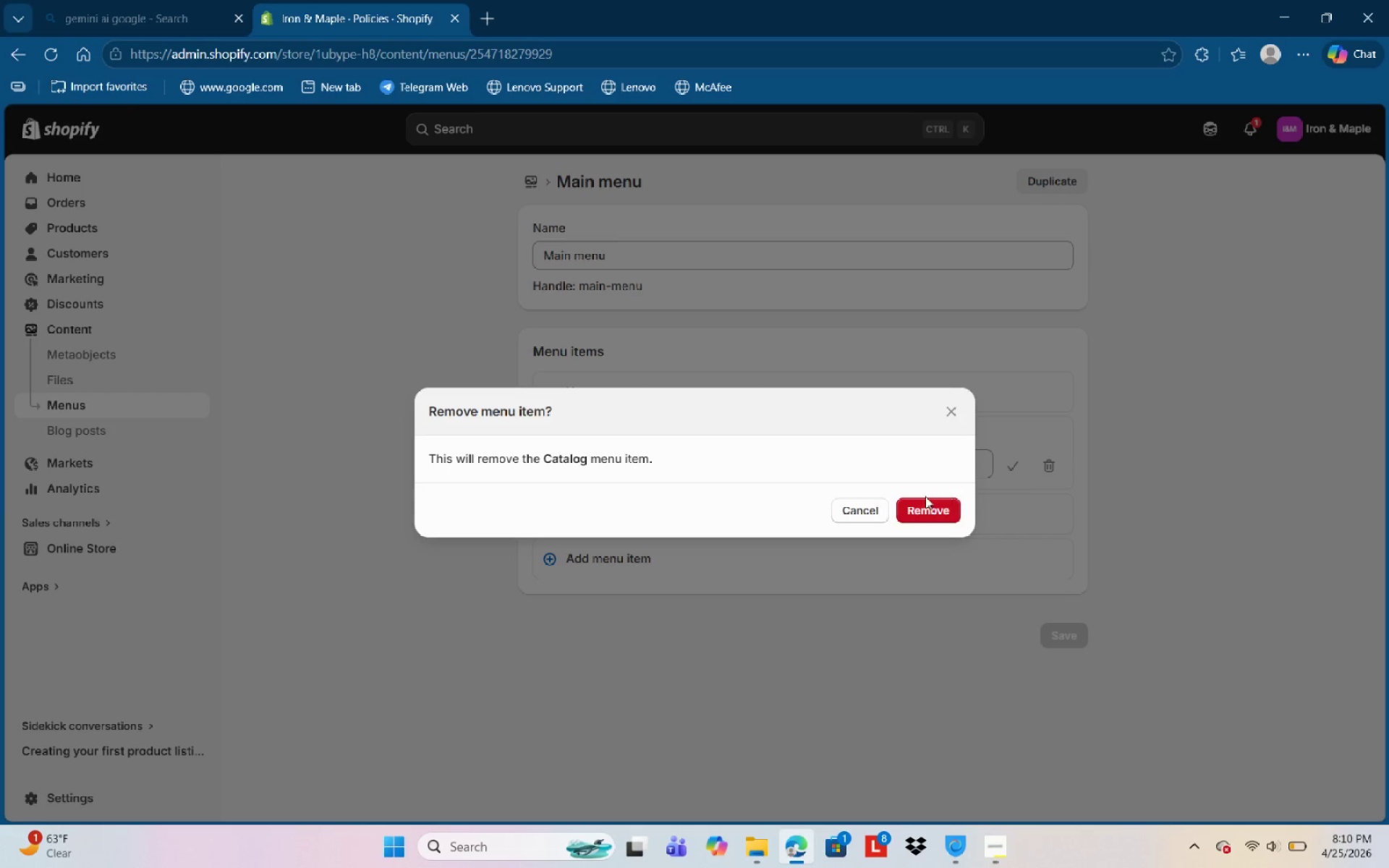 
left_click([922, 497])
 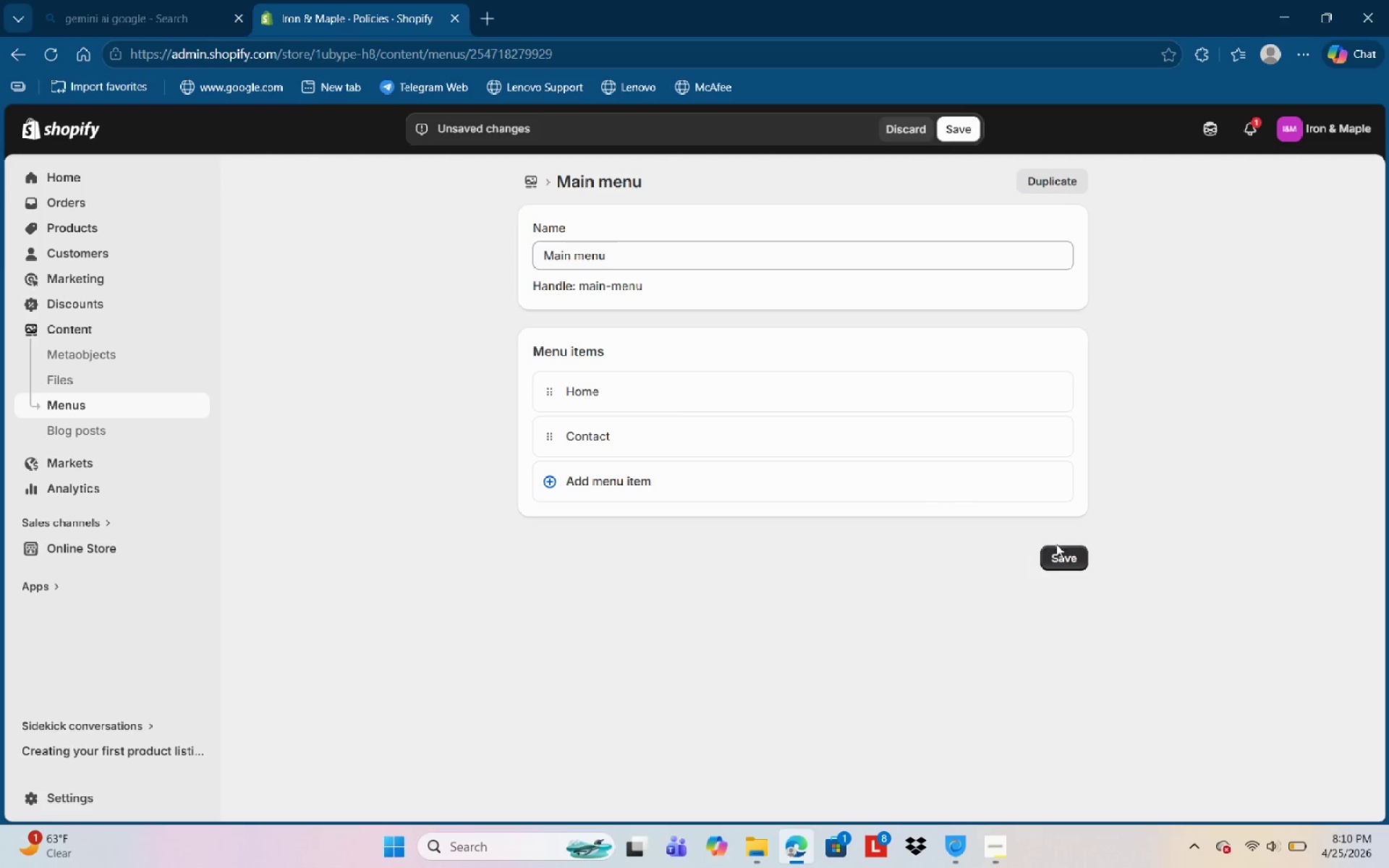 
left_click([1056, 548])
 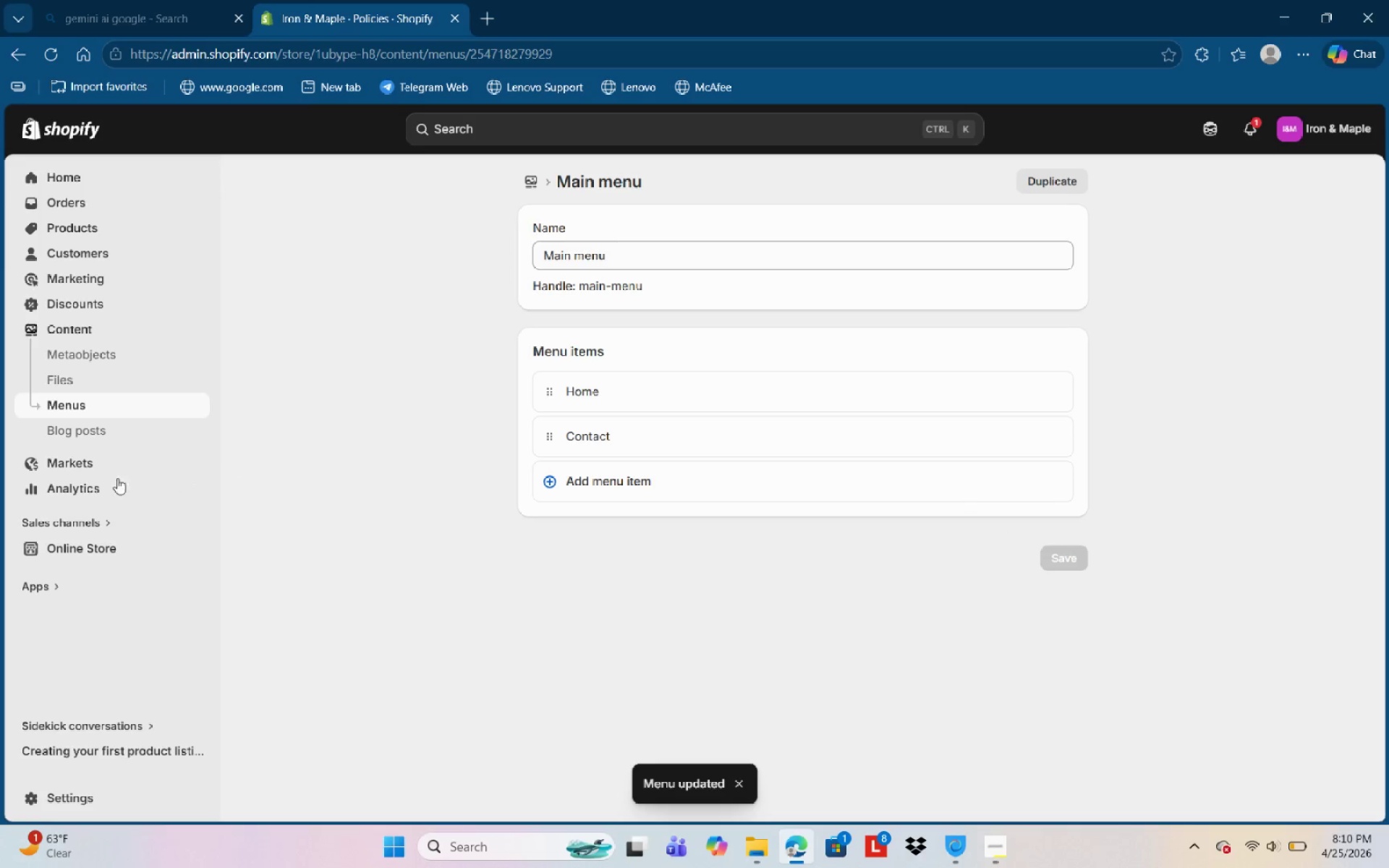 
left_click([195, 552])
 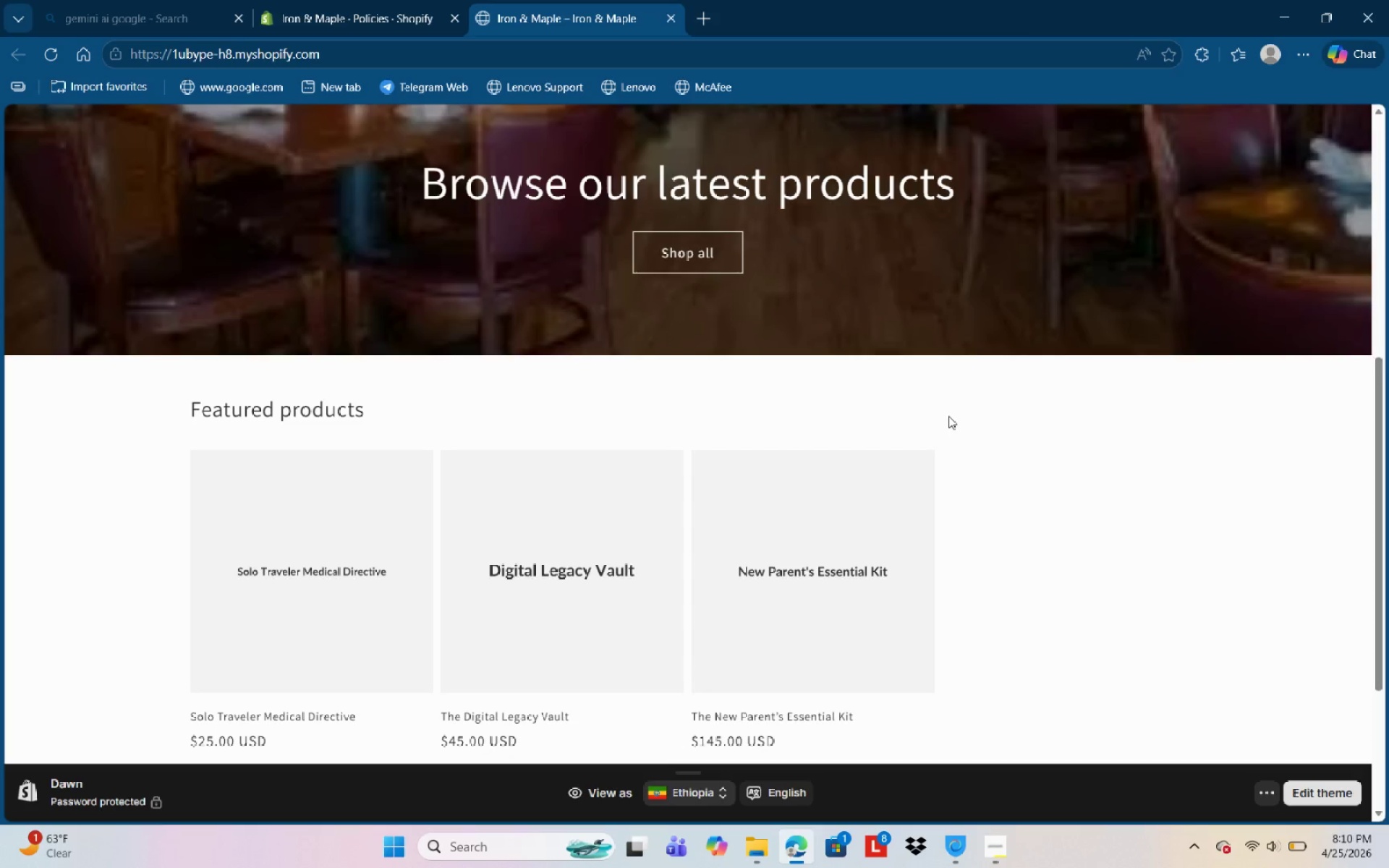 
wait(45.3)
 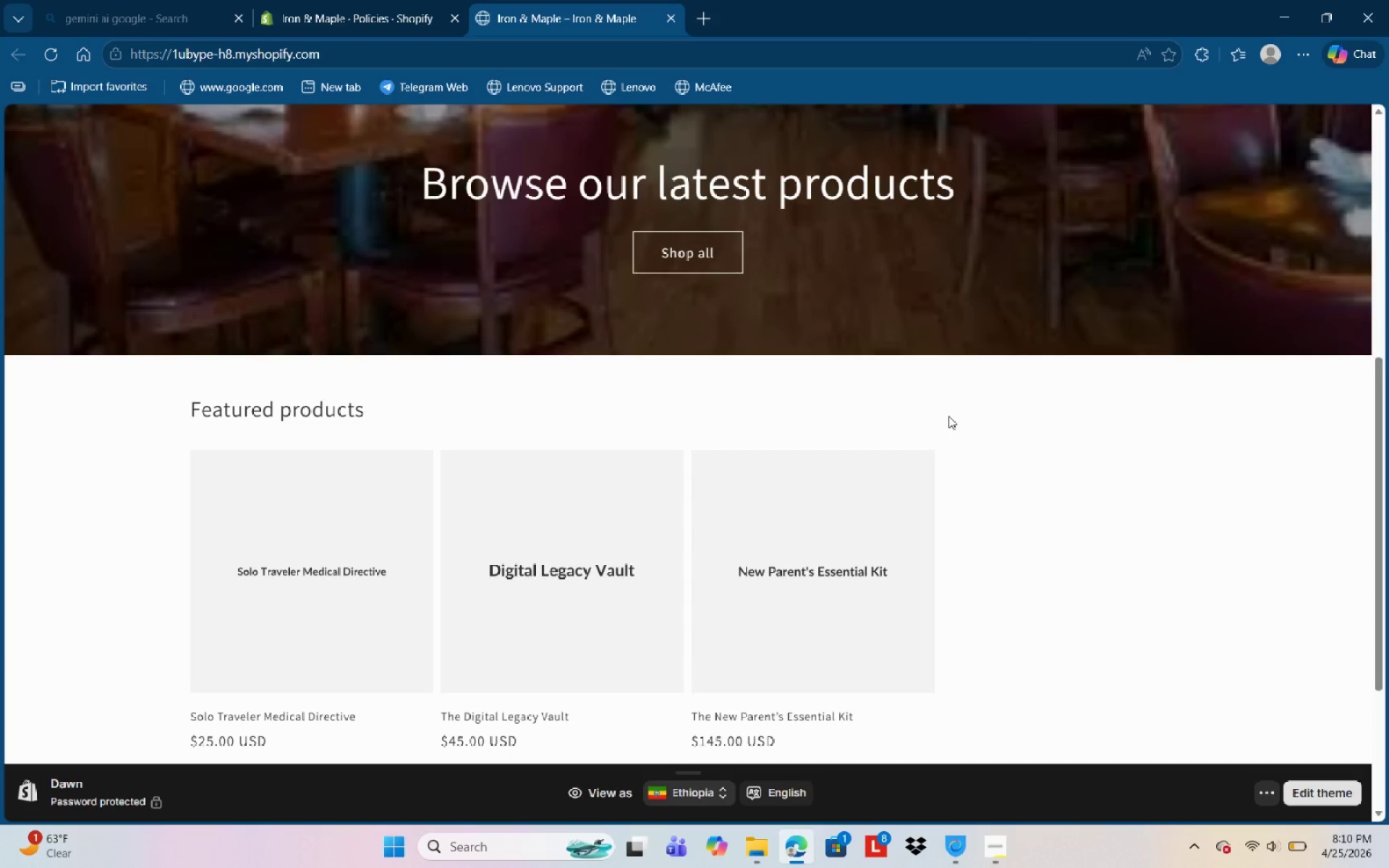 
left_click([384, 33])
 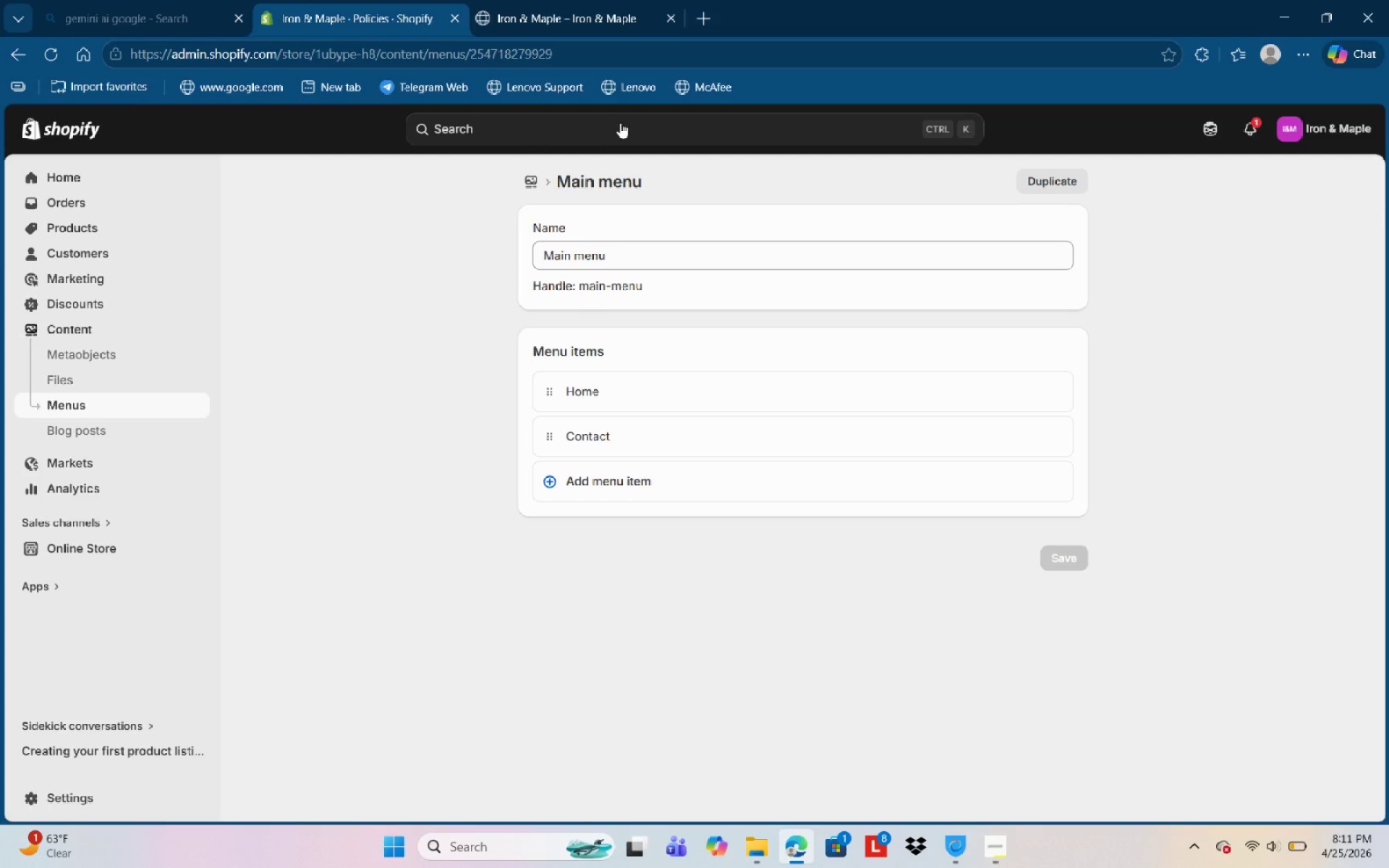 
left_click([571, 0])
 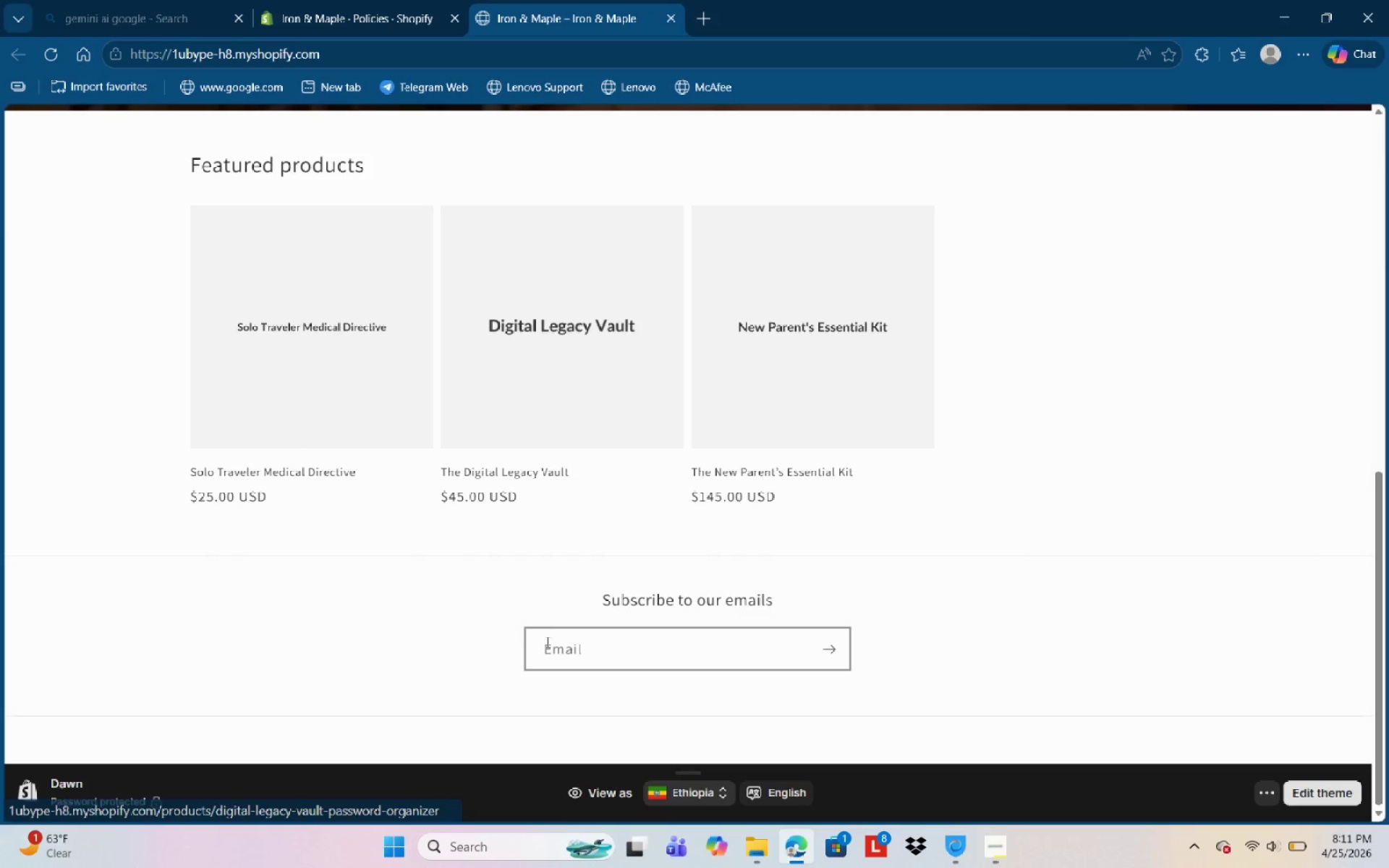 
left_click([229, 667])
 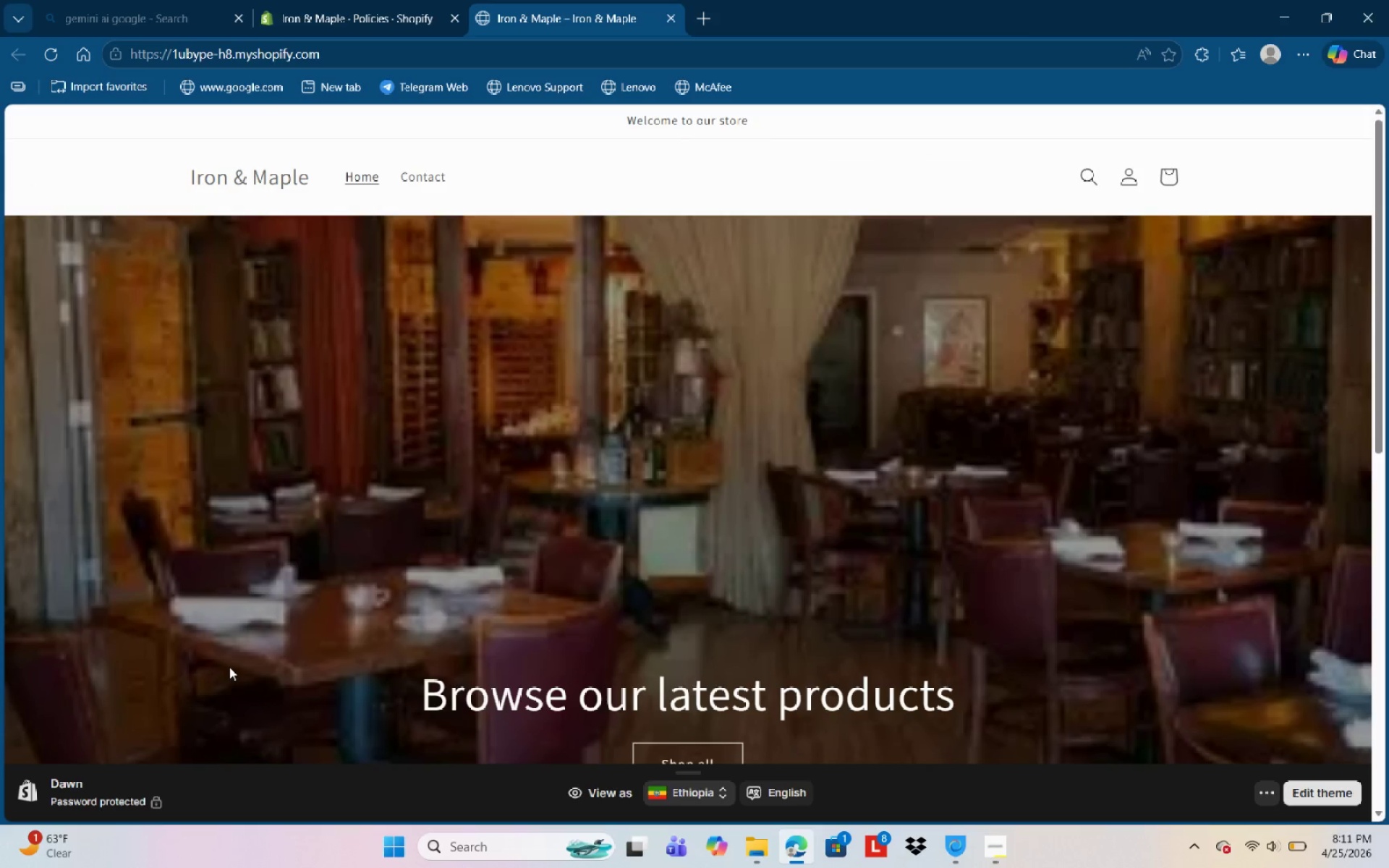 
wait(6.56)
 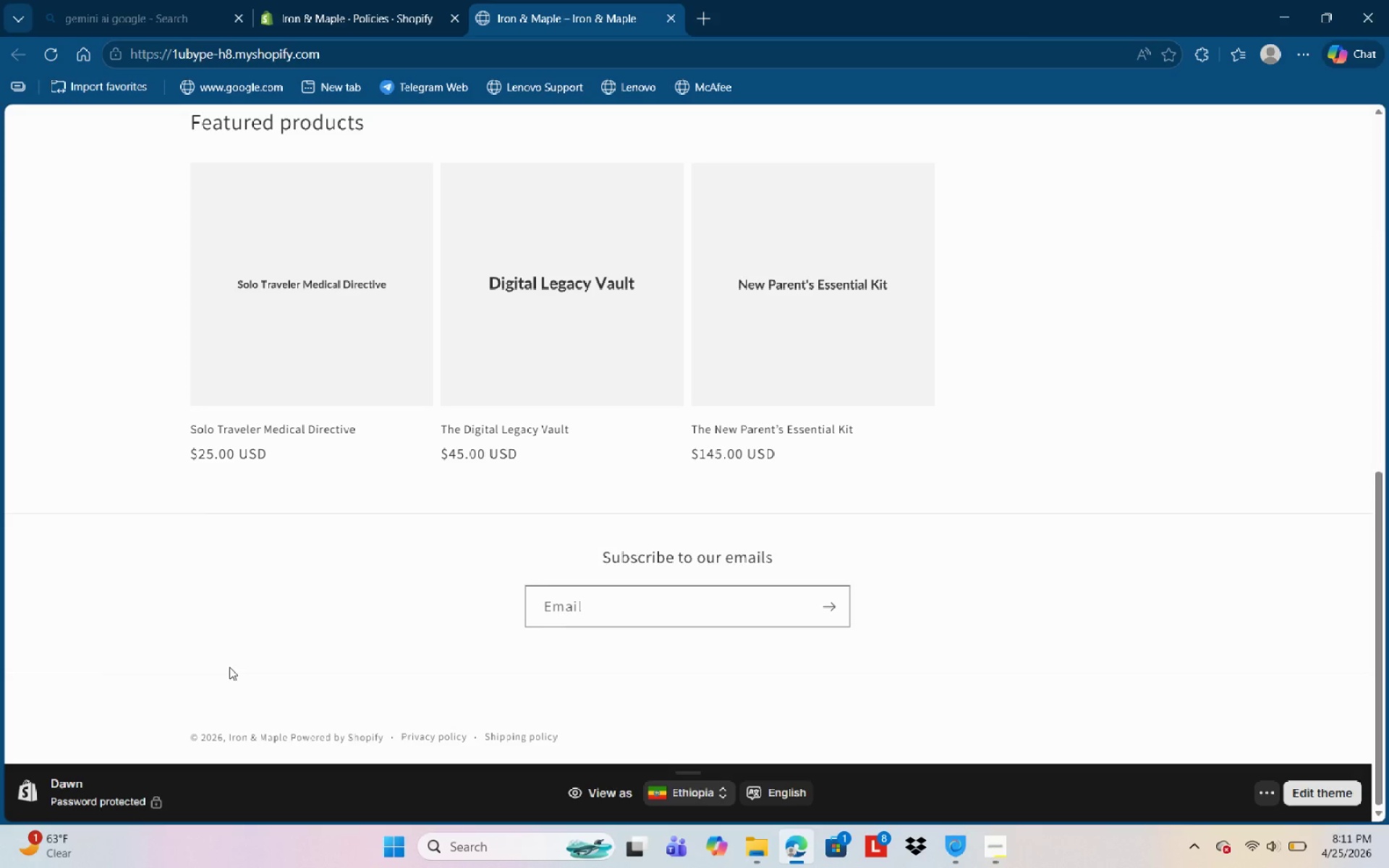 
scroll: coordinate [1388, 1], scroll_direction: up, amount: 2.0
 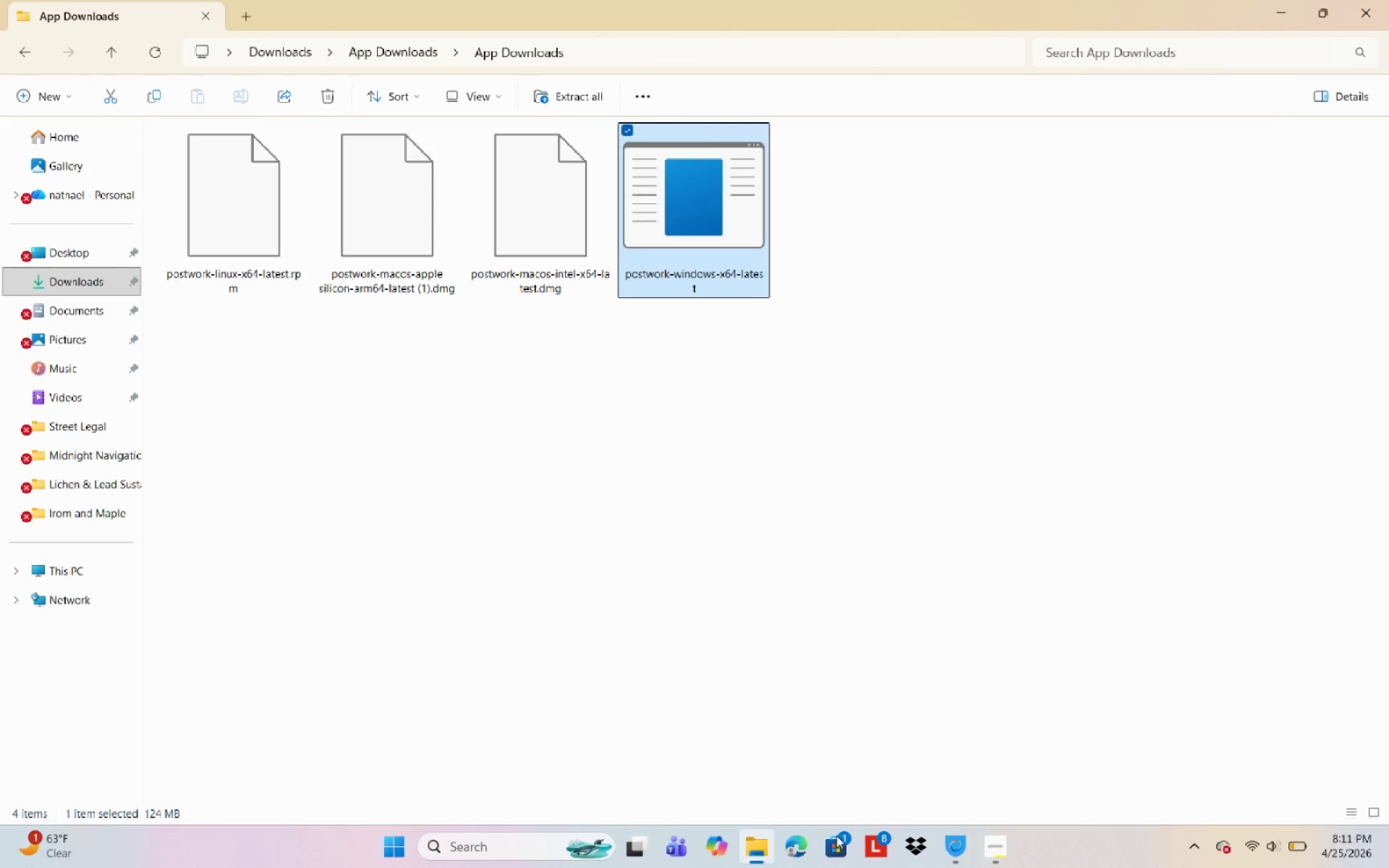 
left_click([792, 849])
 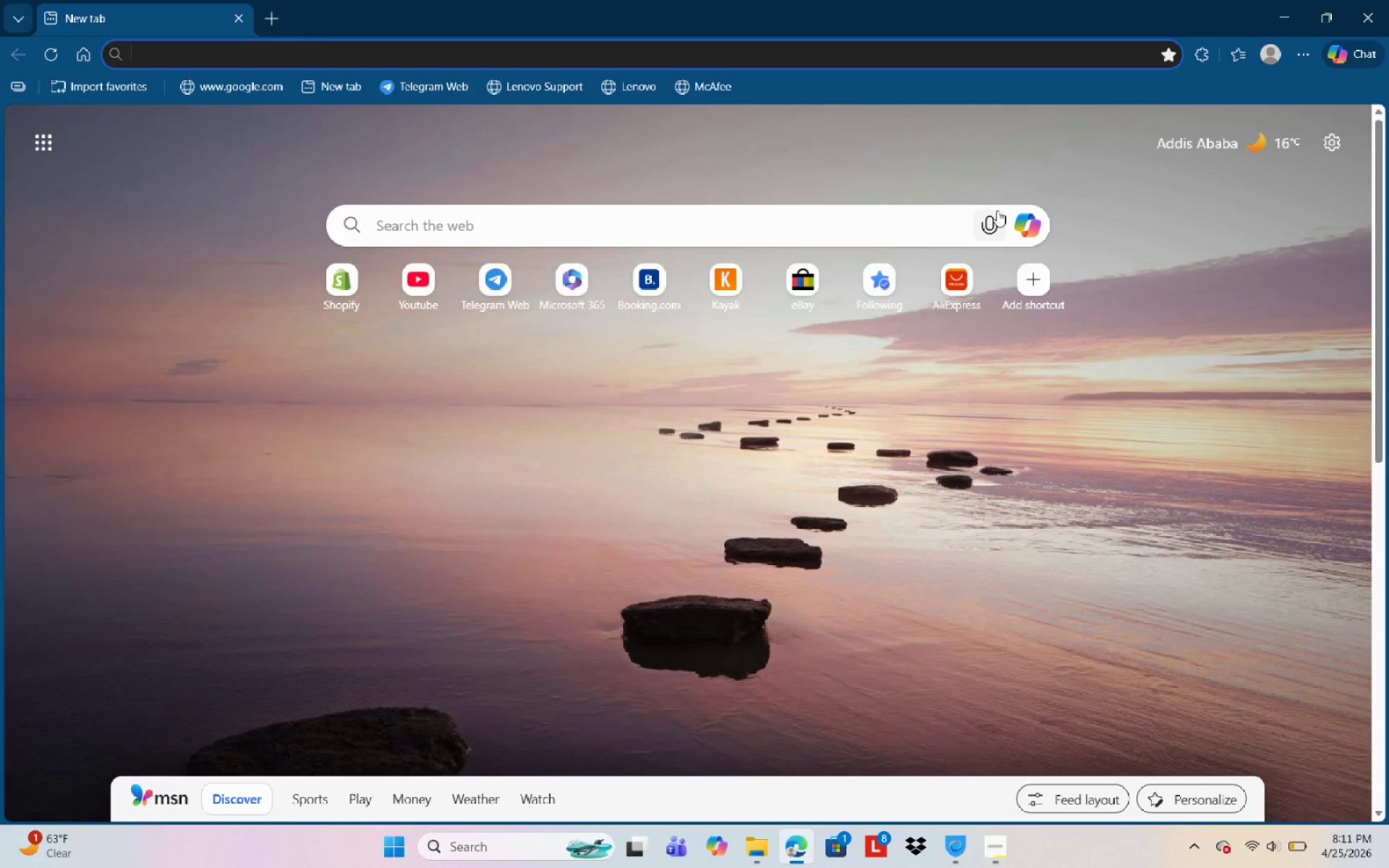 
wait(5.09)
 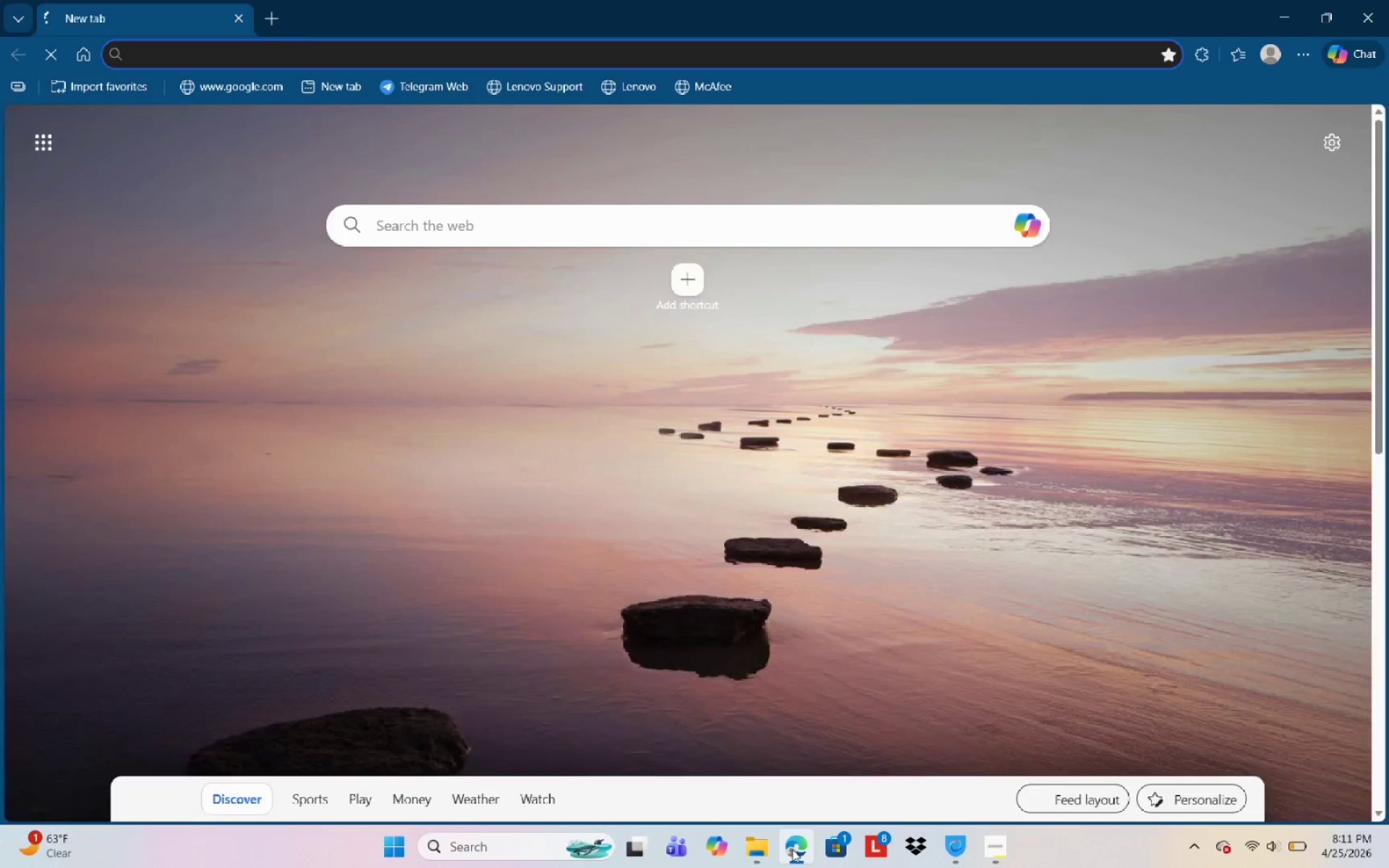 
left_click([1311, 65])
 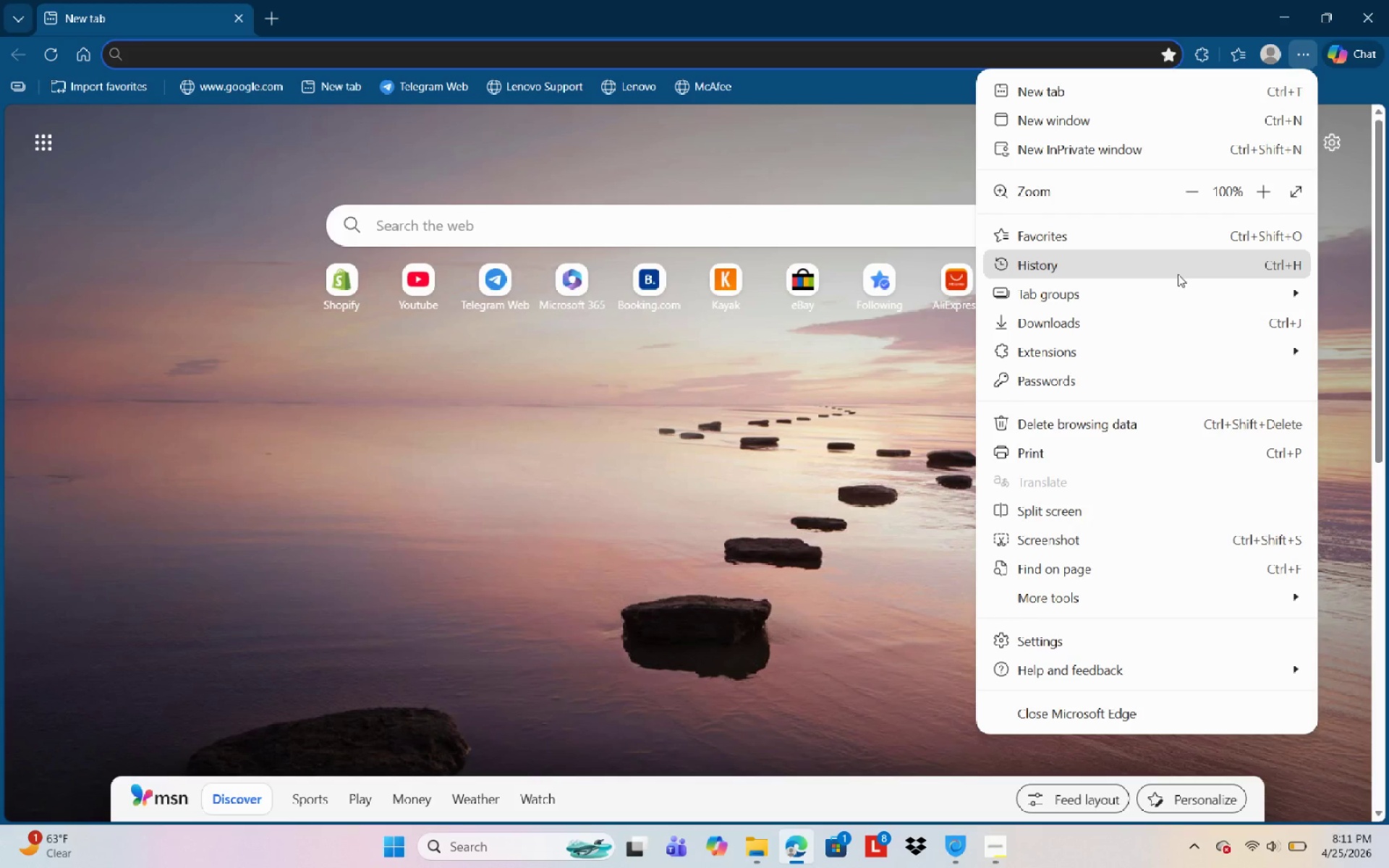 
left_click([1178, 274])
 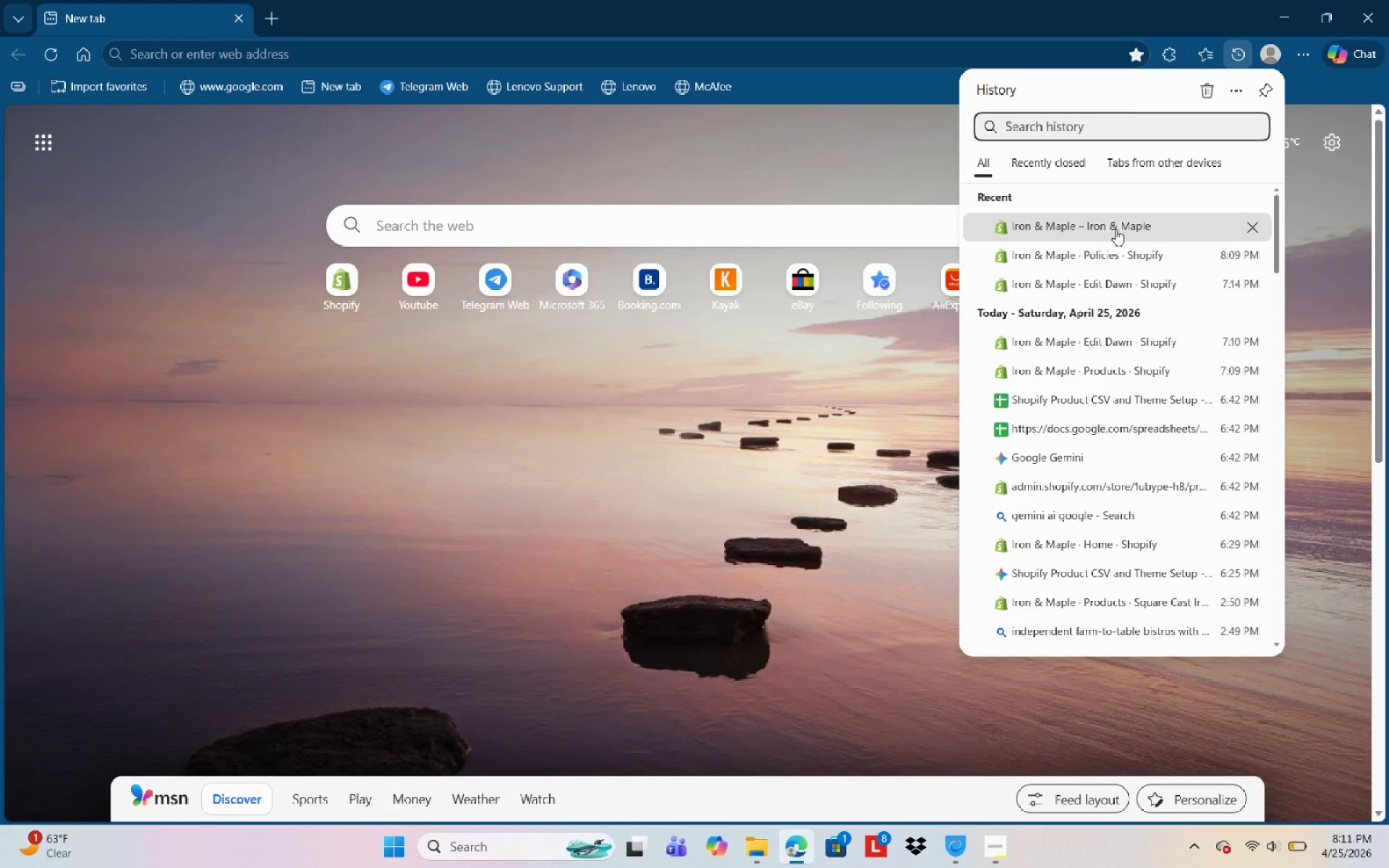 
left_click([1124, 218])
 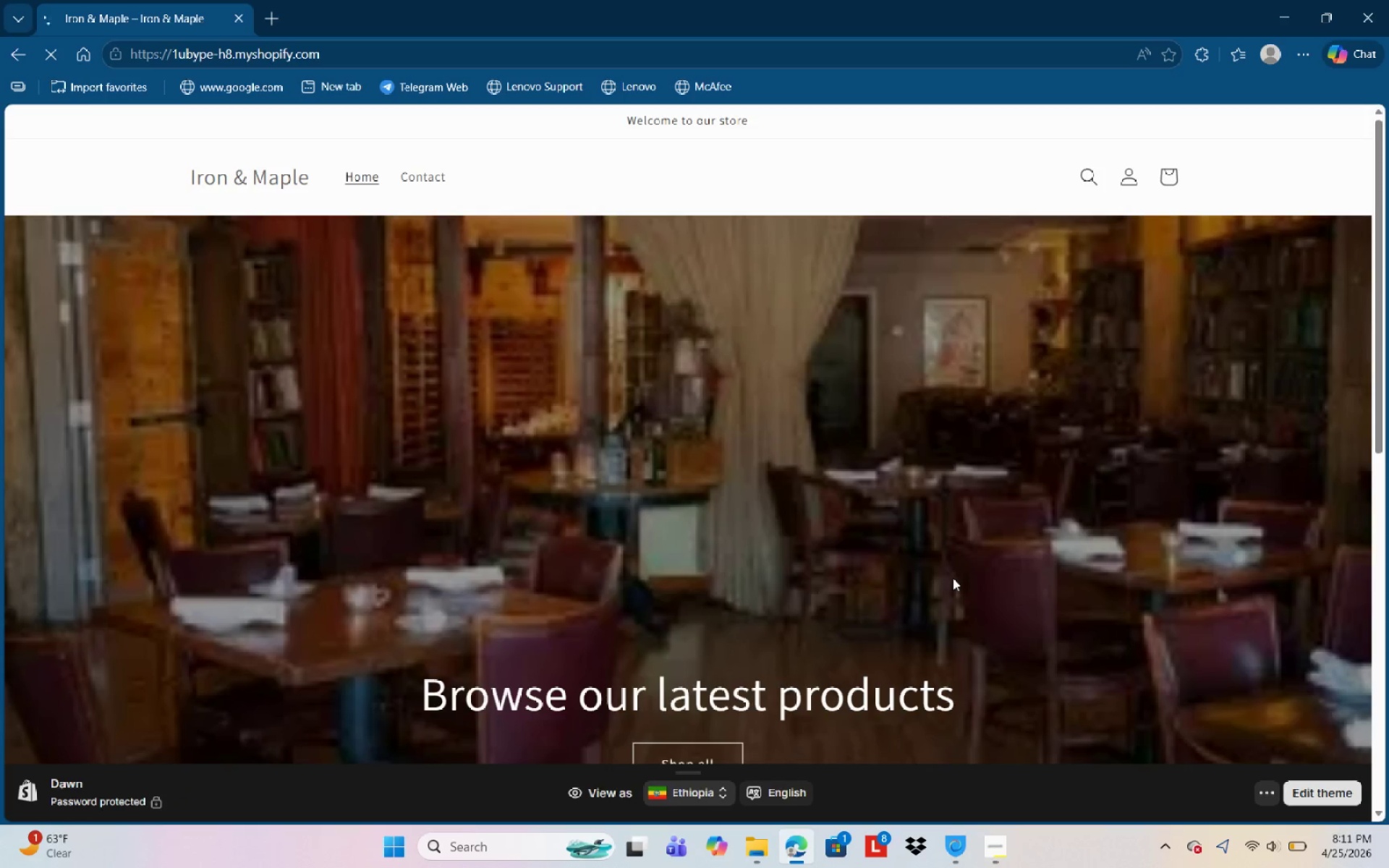 
wait(6.38)
 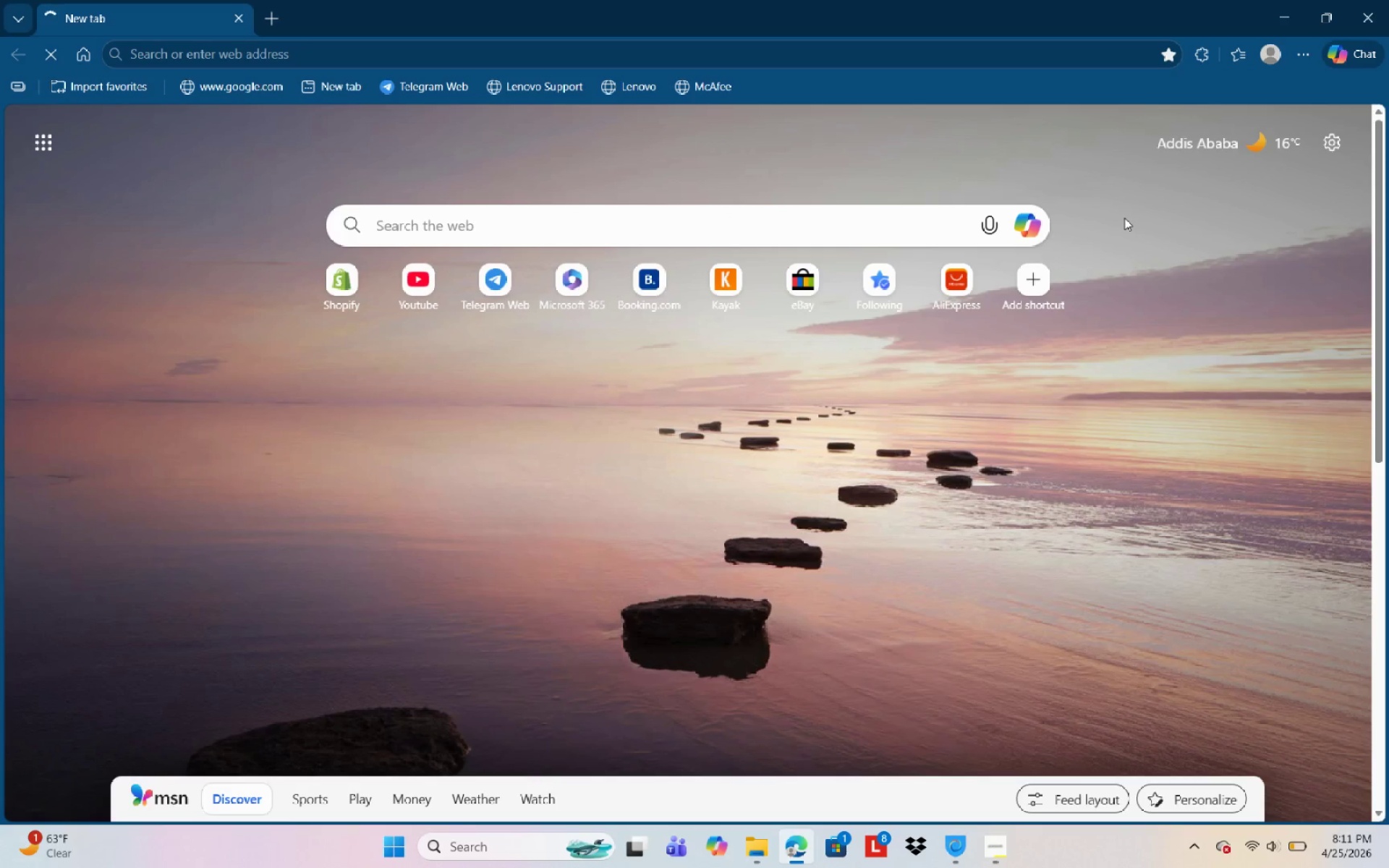 
left_click([1301, 64])
 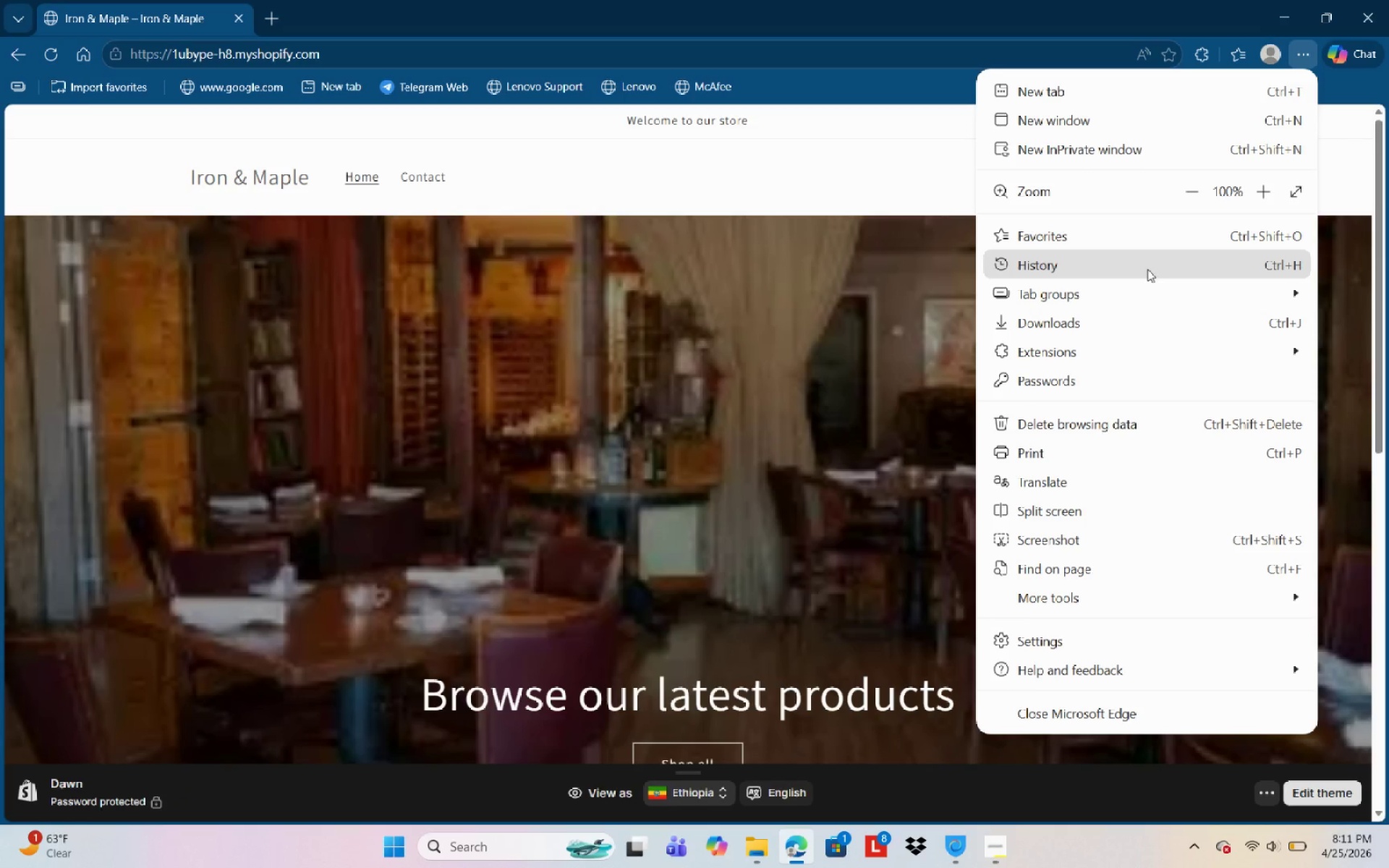 
left_click([1147, 269])
 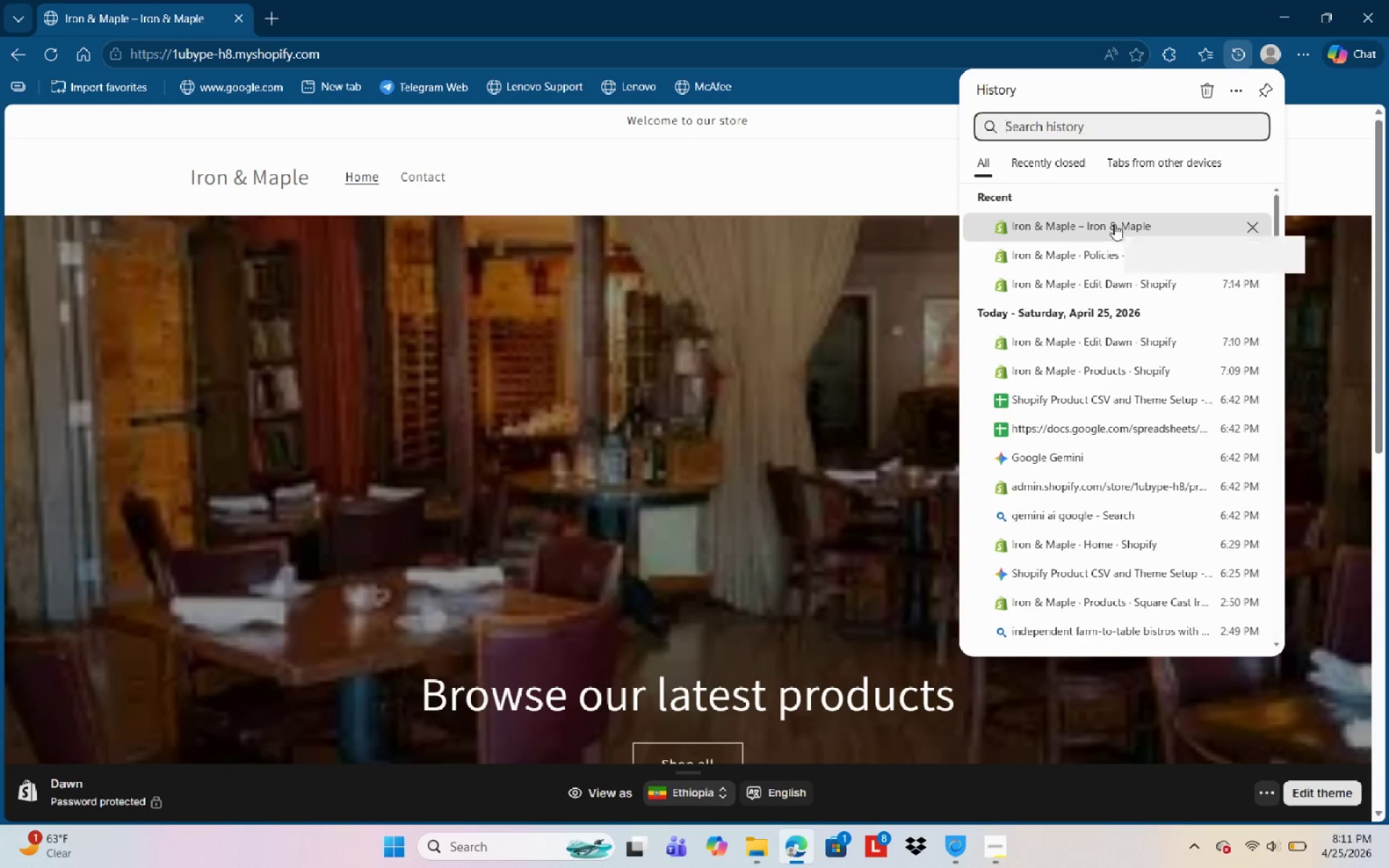 
mouse_move([1118, 284])
 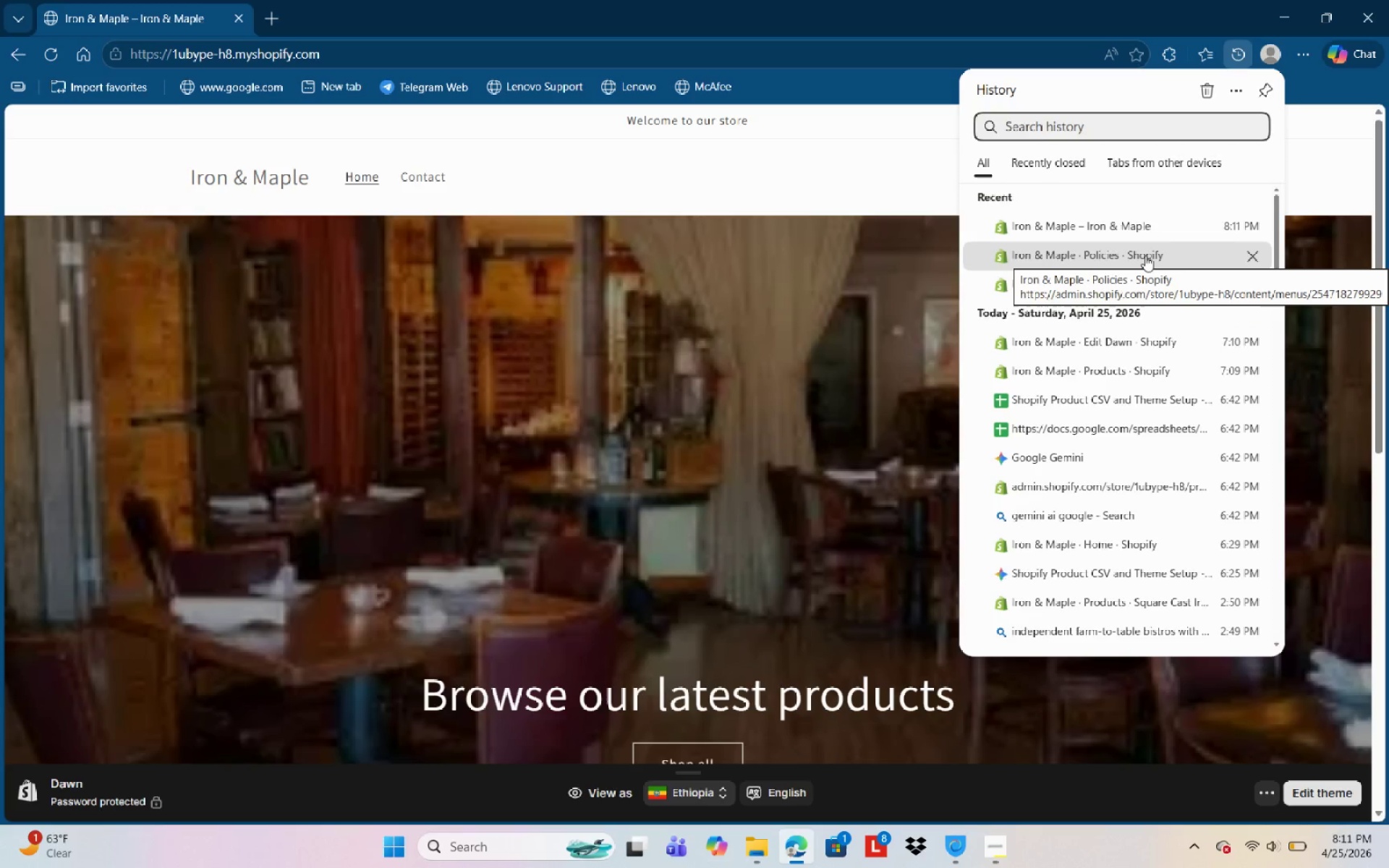 
left_click([1145, 255])
 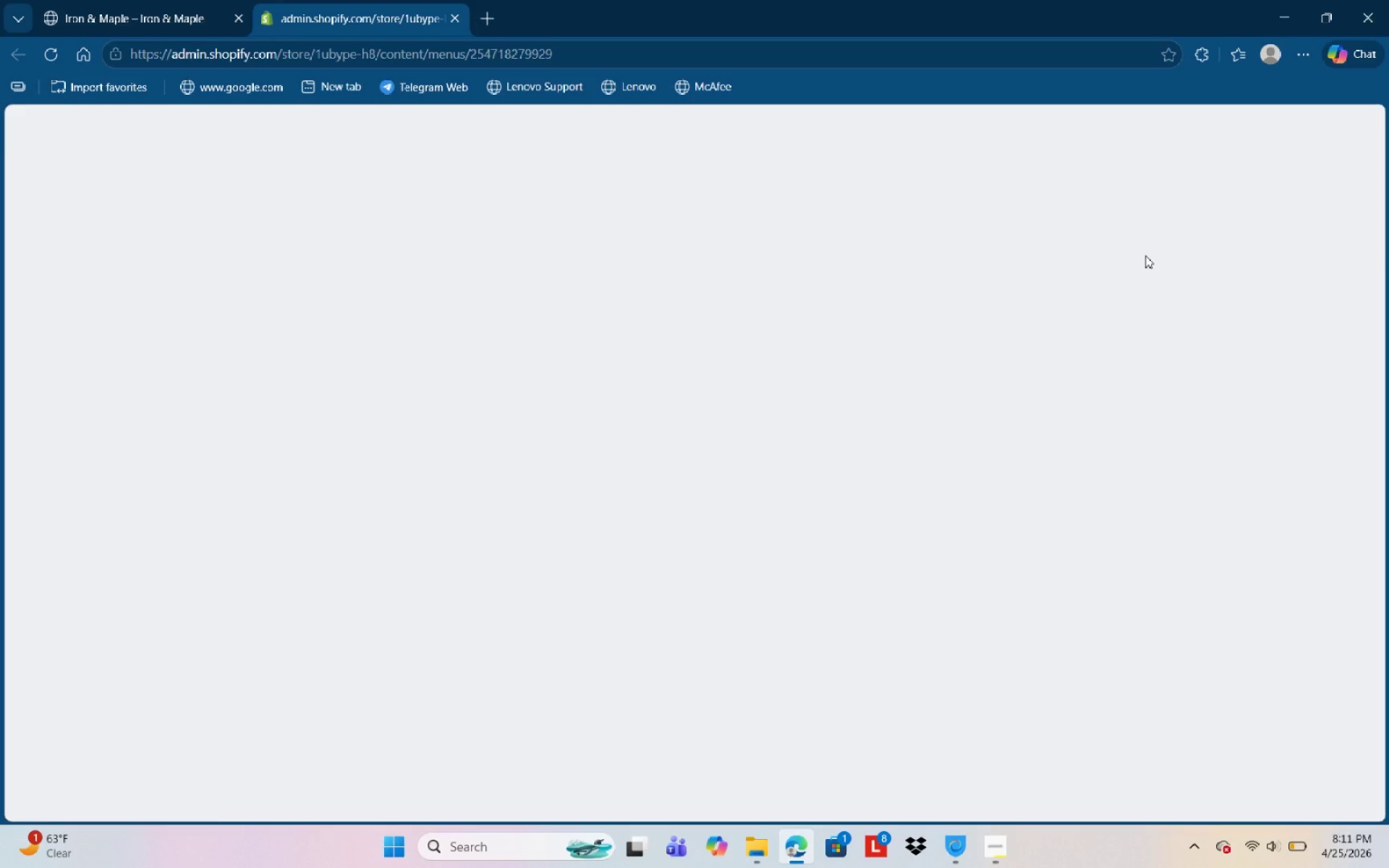 
wait(14.52)
 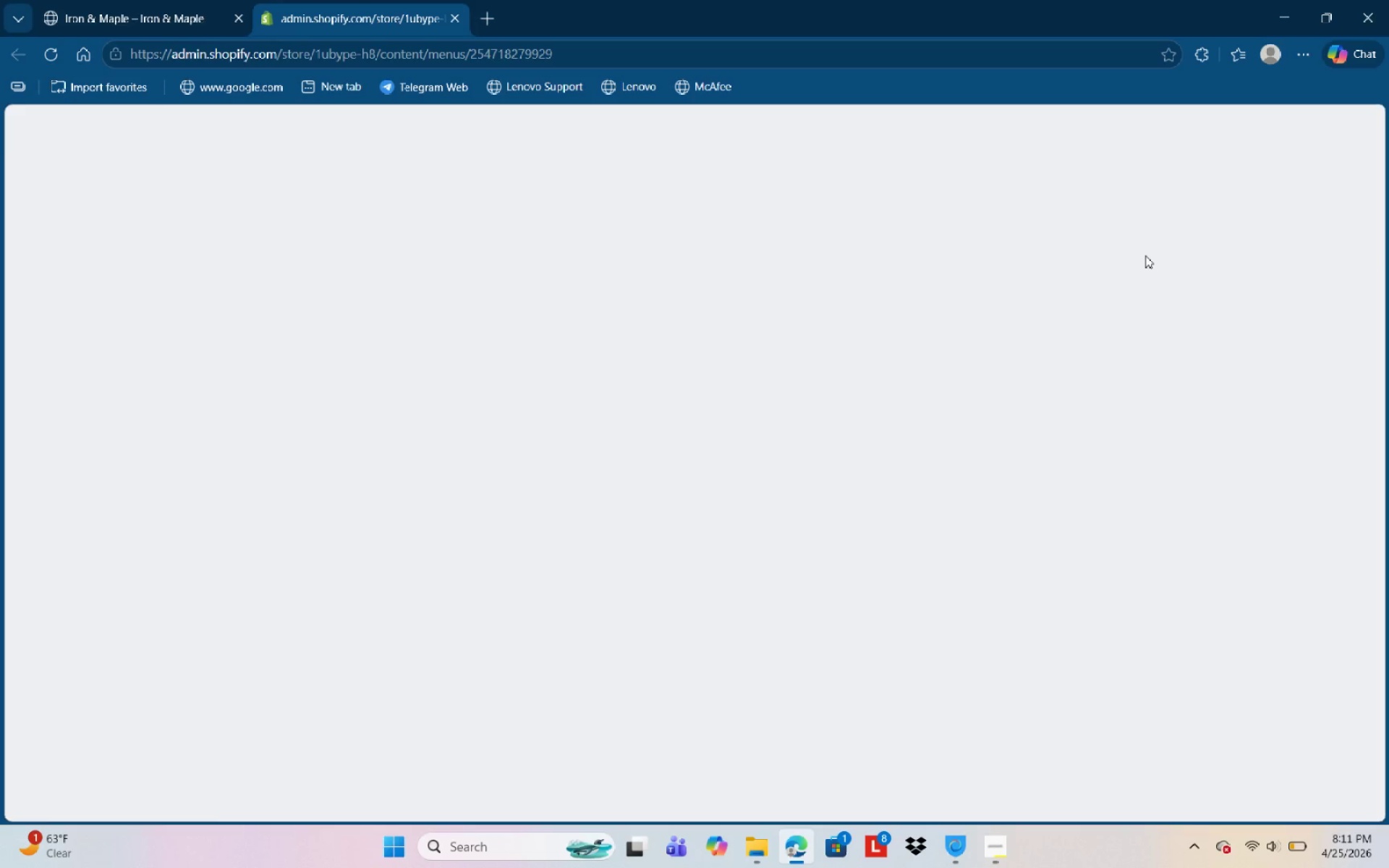 
left_click([146, 229])